 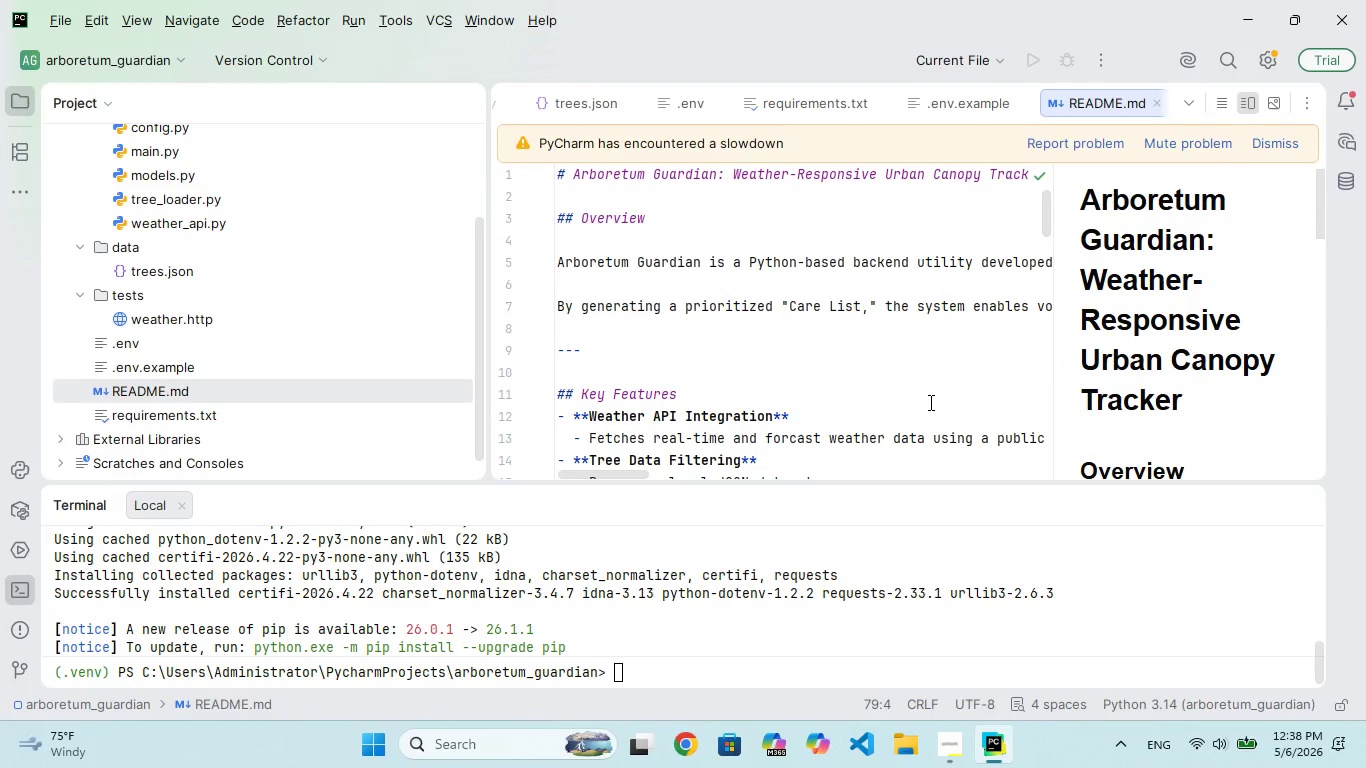 
double_click([264, 299])
 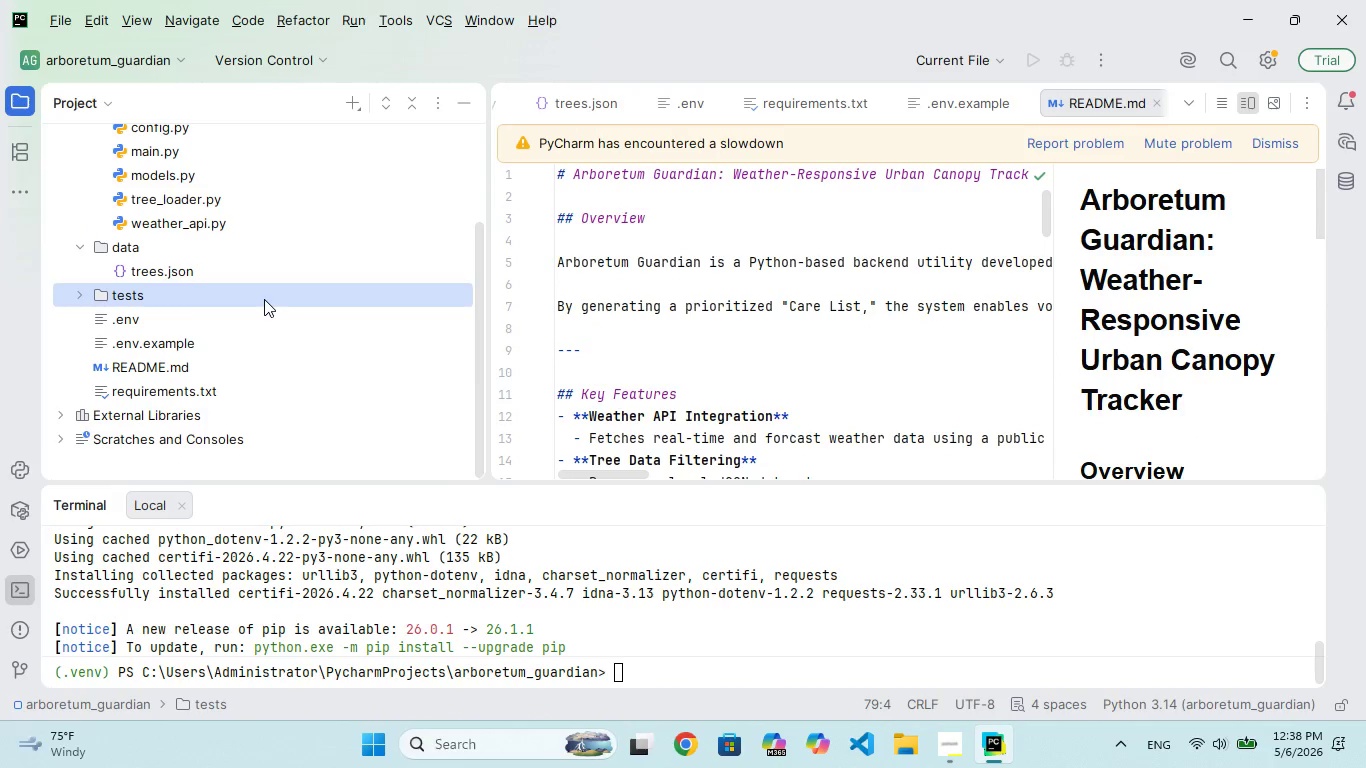 
left_click([264, 299])
 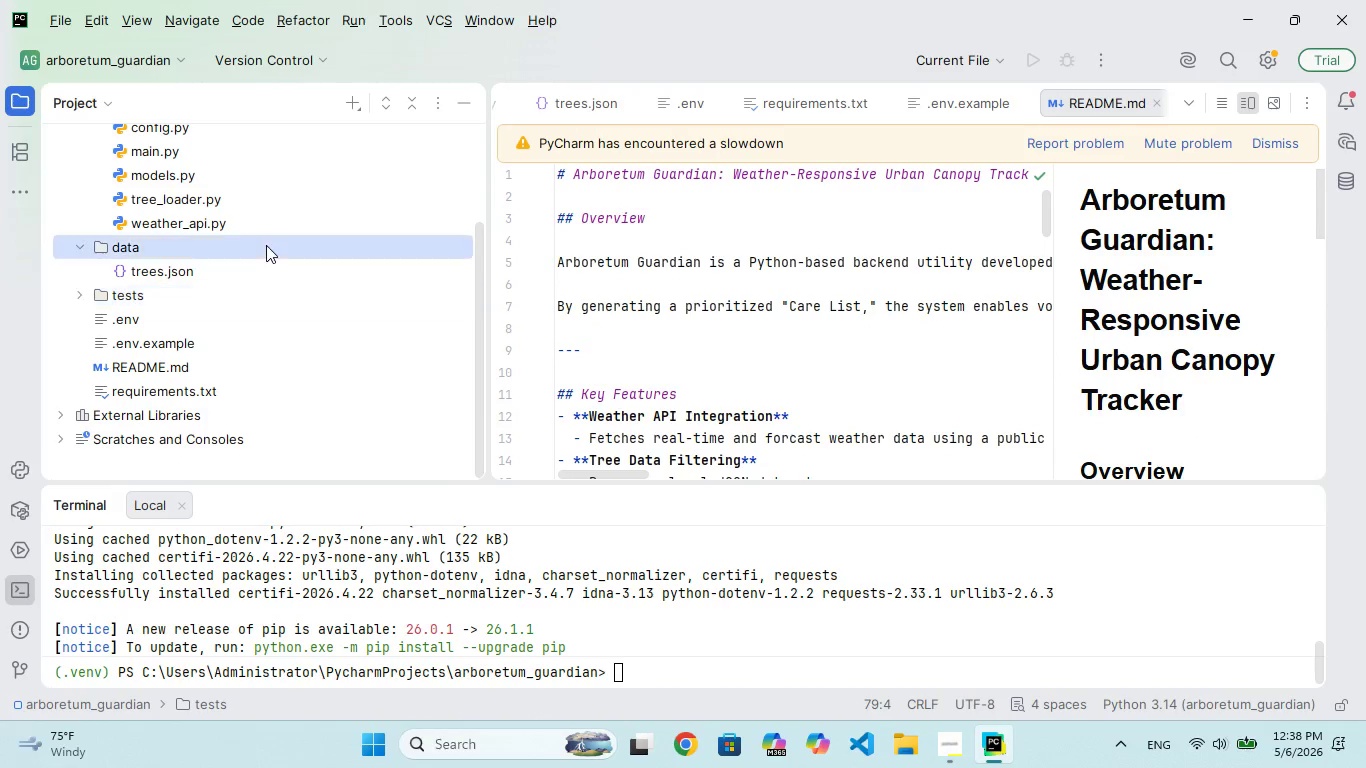 
double_click([266, 245])
 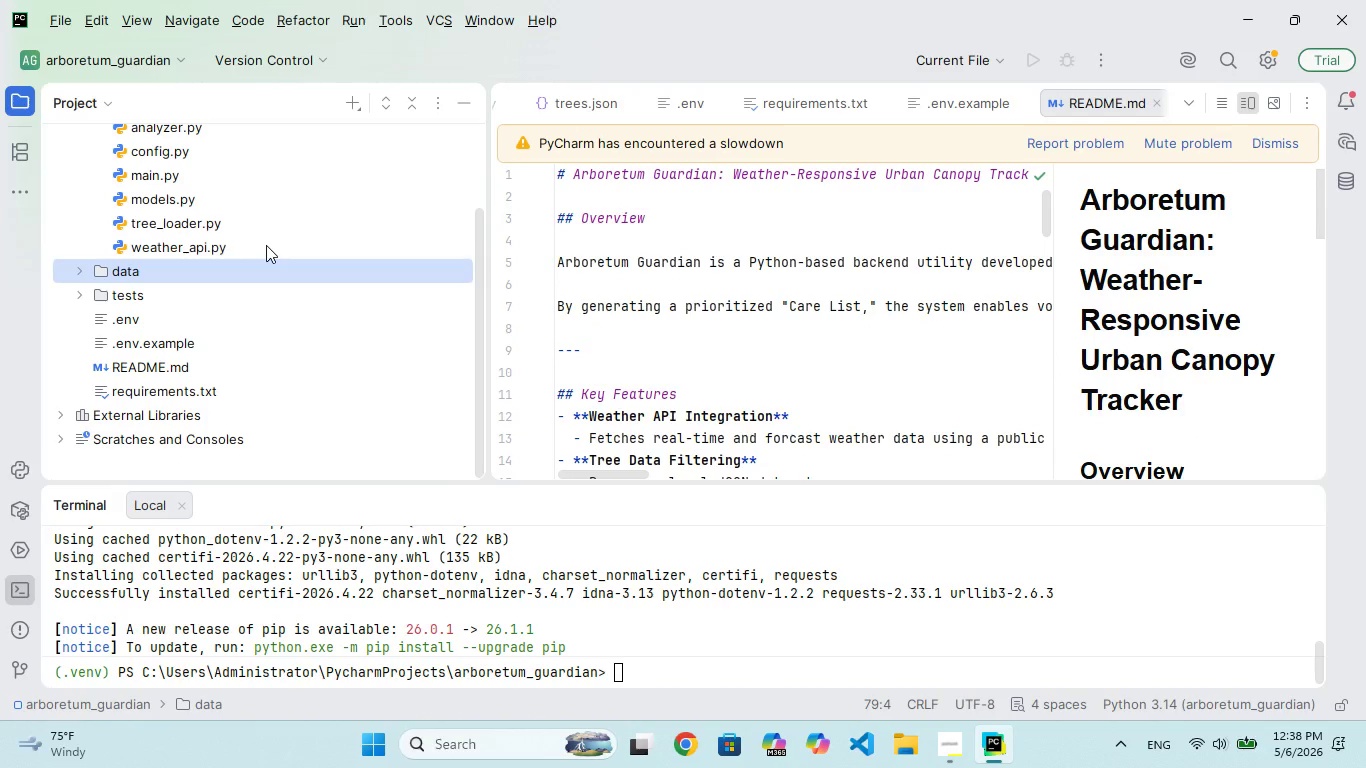 
left_click([266, 245])
 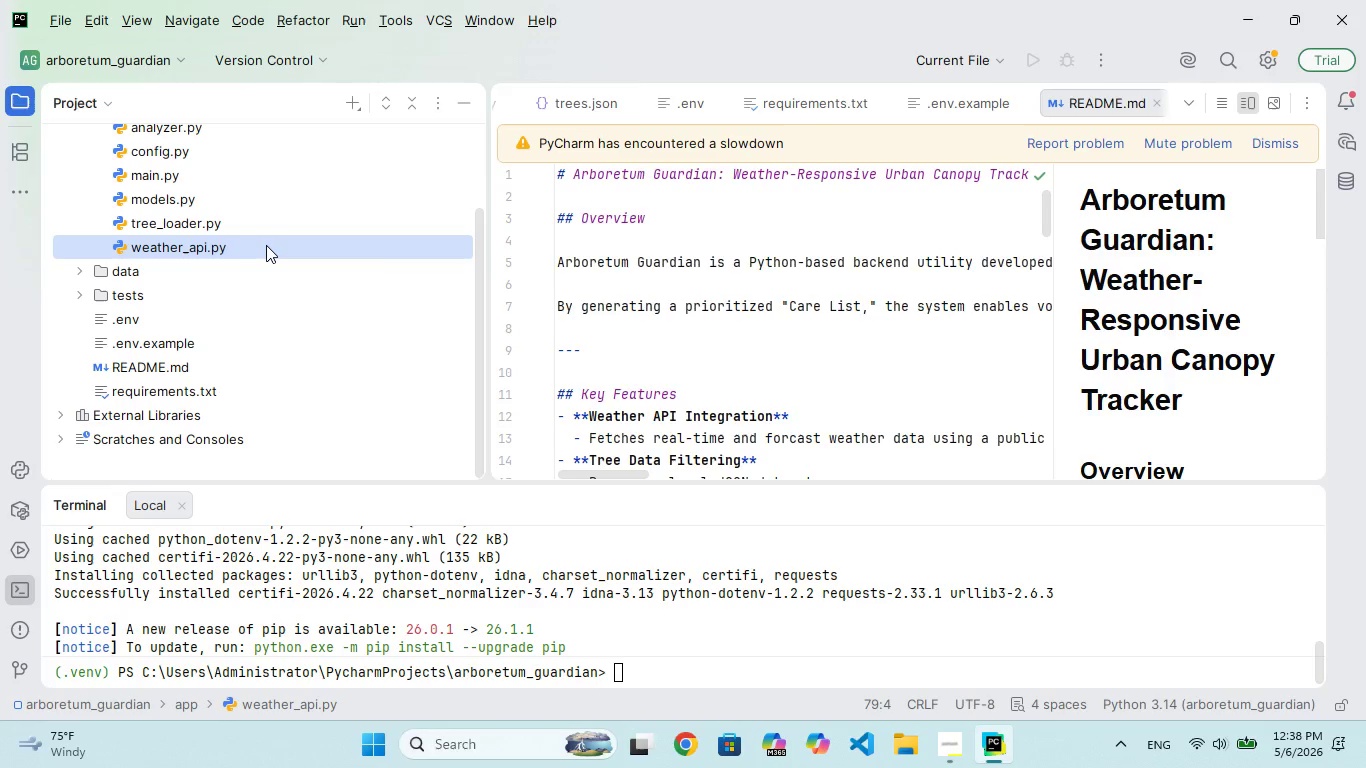 
double_click([266, 245])
 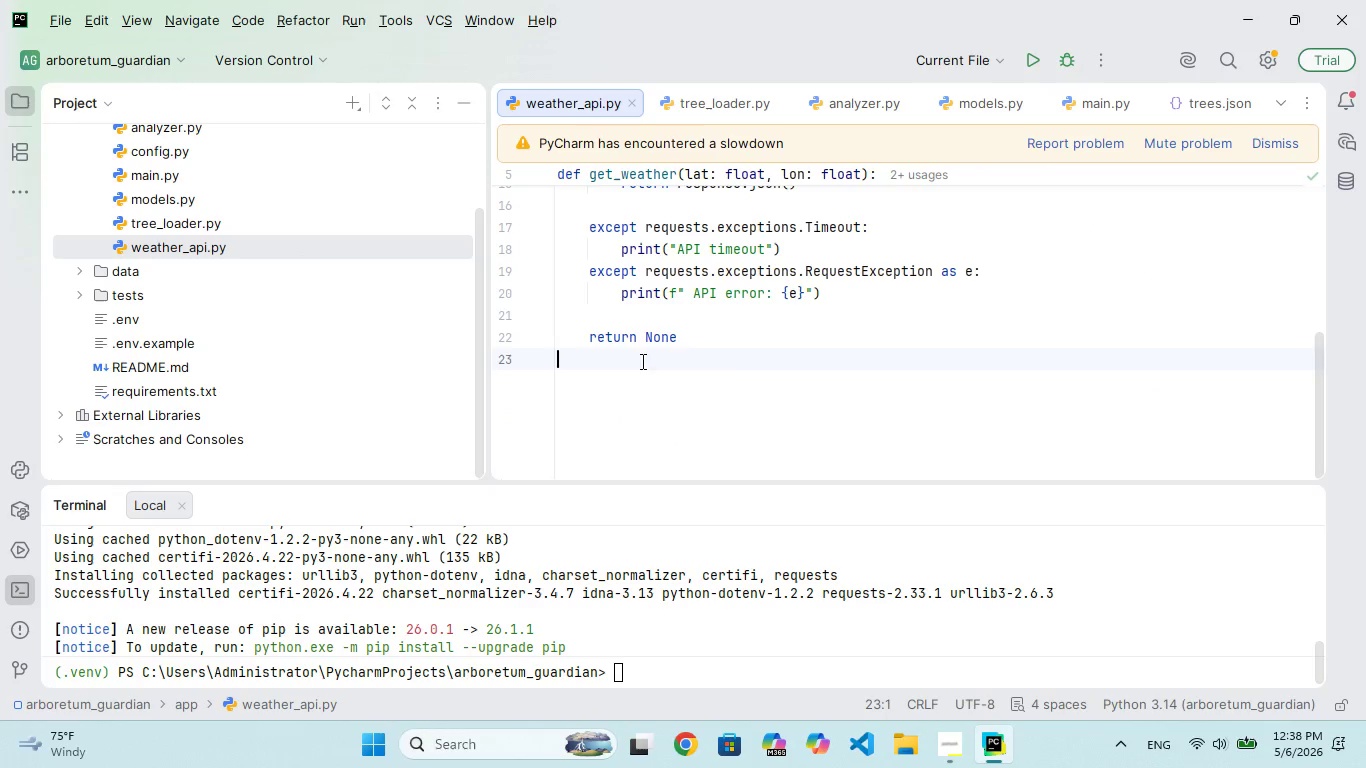 
scroll: coordinate [737, 349], scroll_direction: up, amount: 207.0
 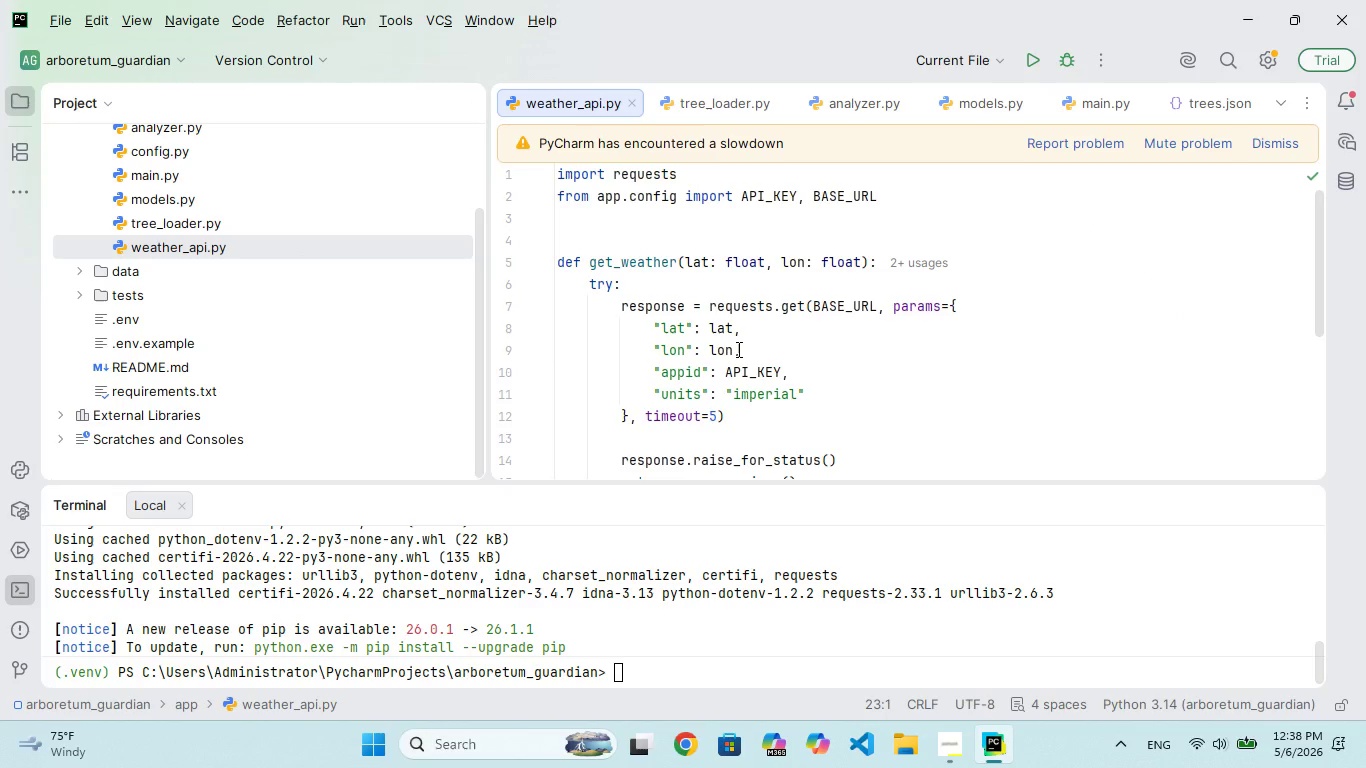 
scroll: coordinate [737, 349], scroll_direction: down, amount: 82.0
 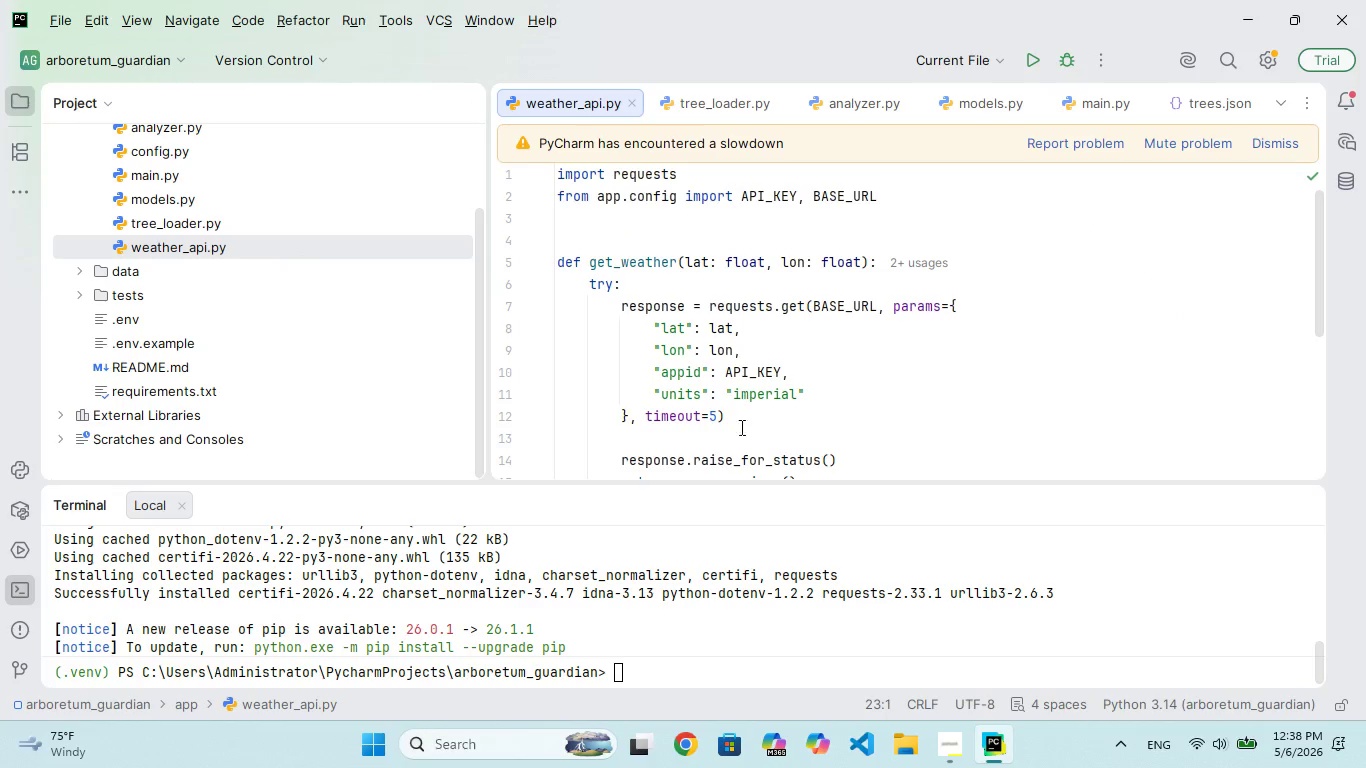 
left_click([716, 658])
 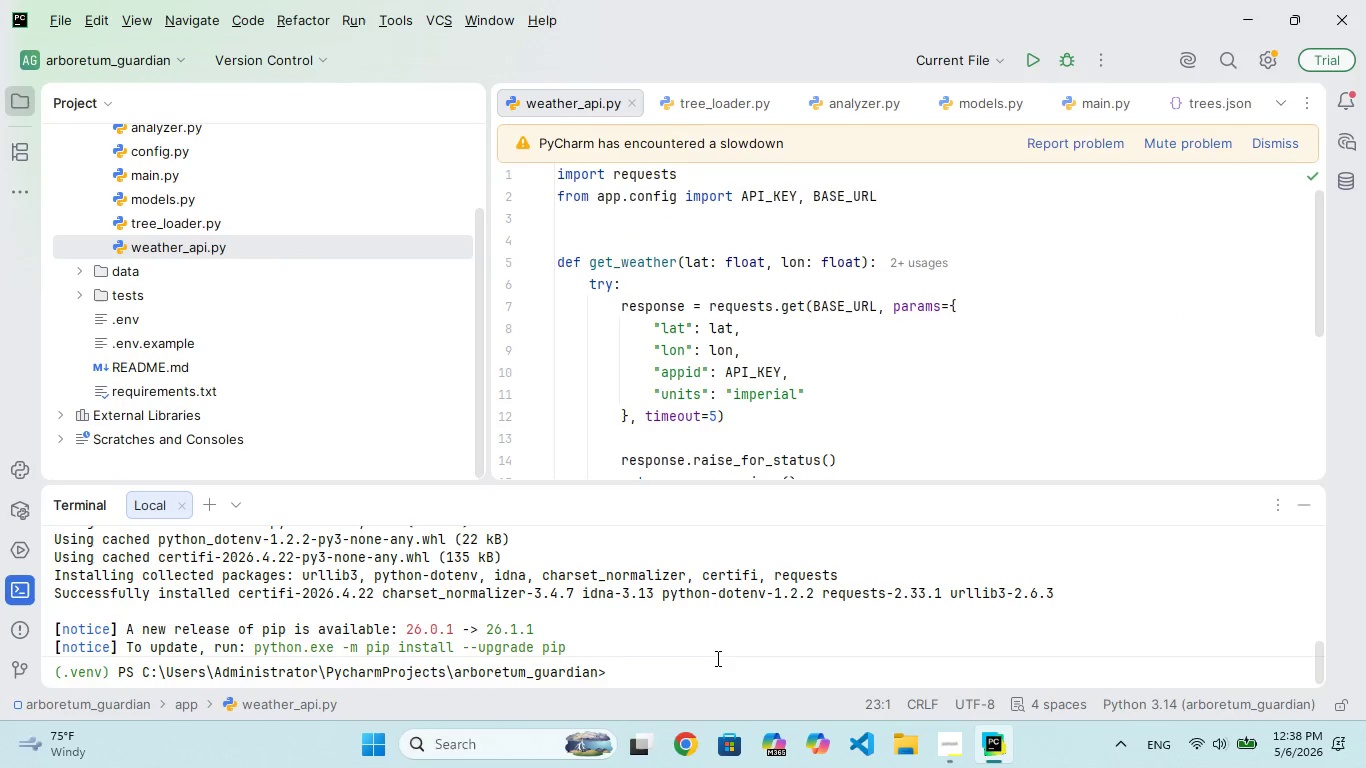 
type(pyhom)
key(Backspace)
type(n app/min.py)
 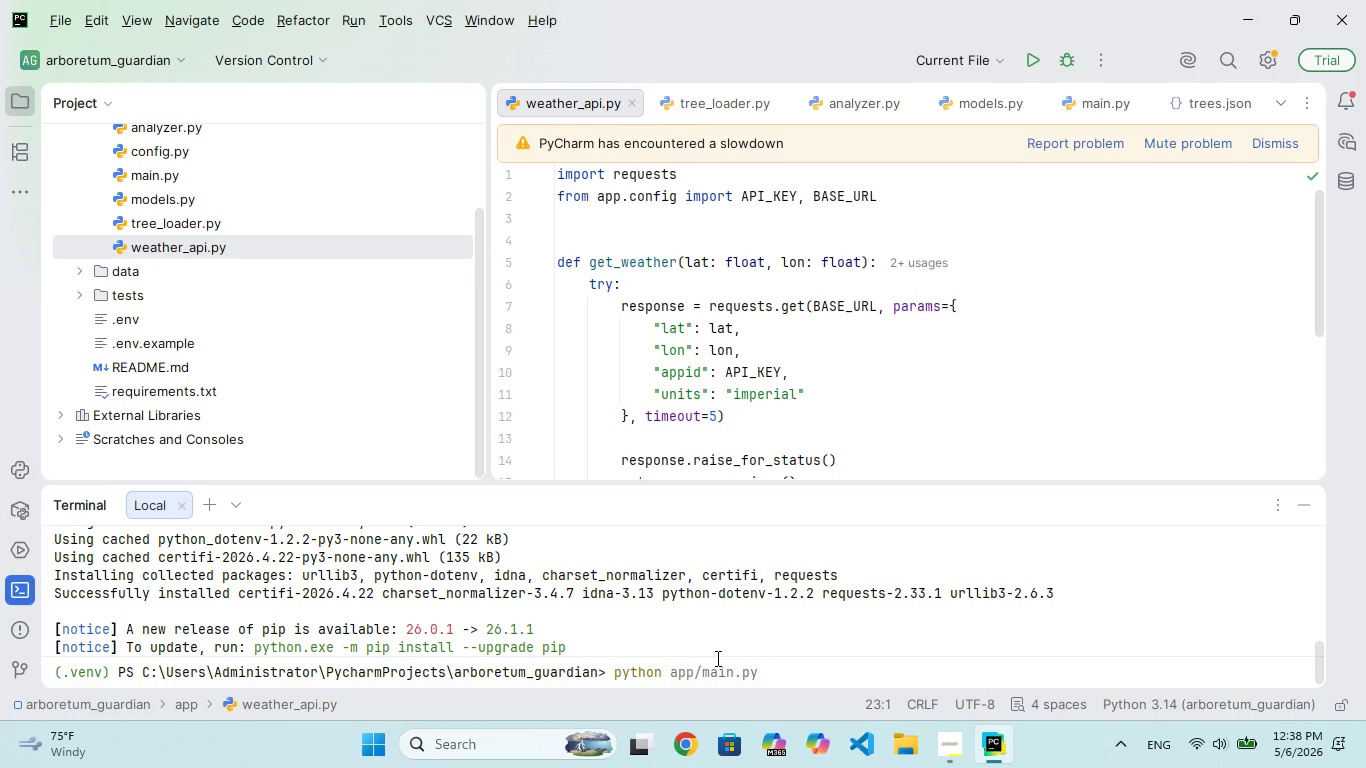 
hold_key(key=T, duration=0.42)
 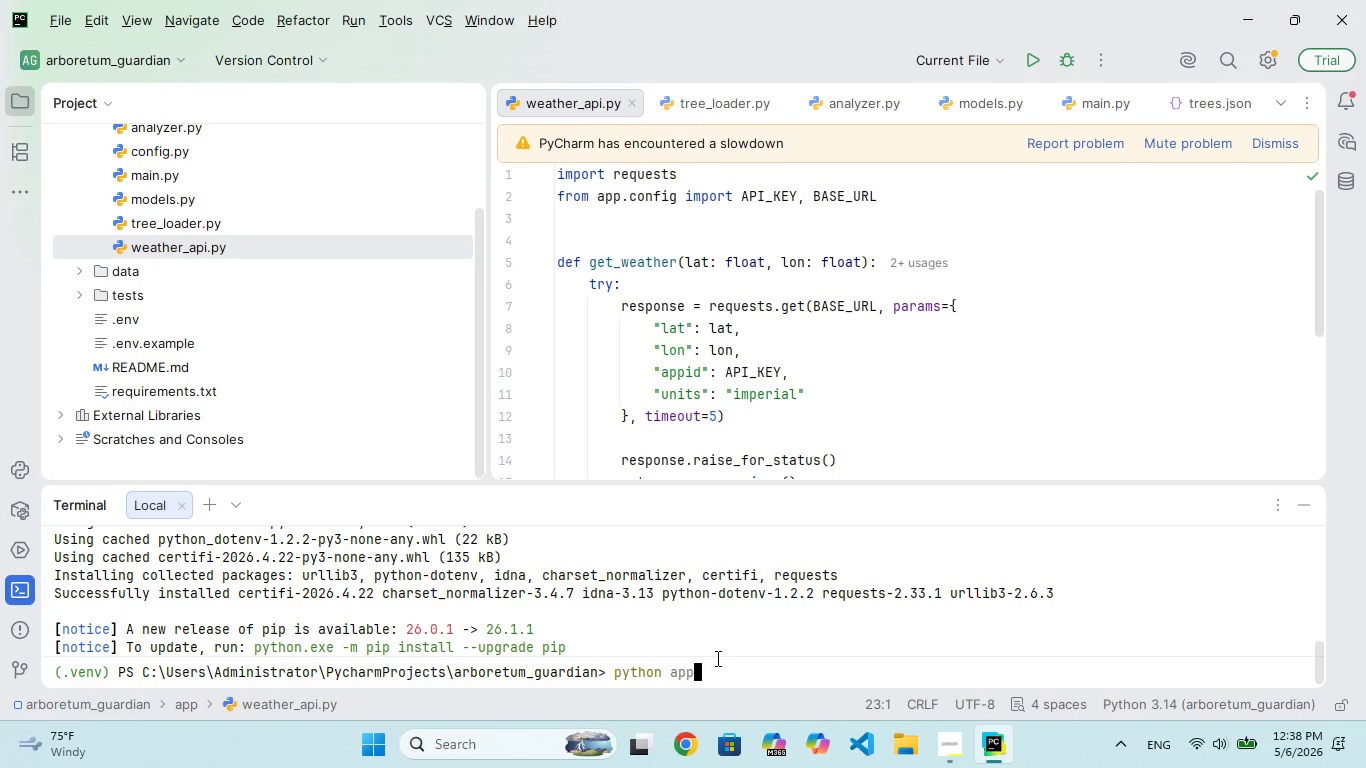 
key(Enter)
 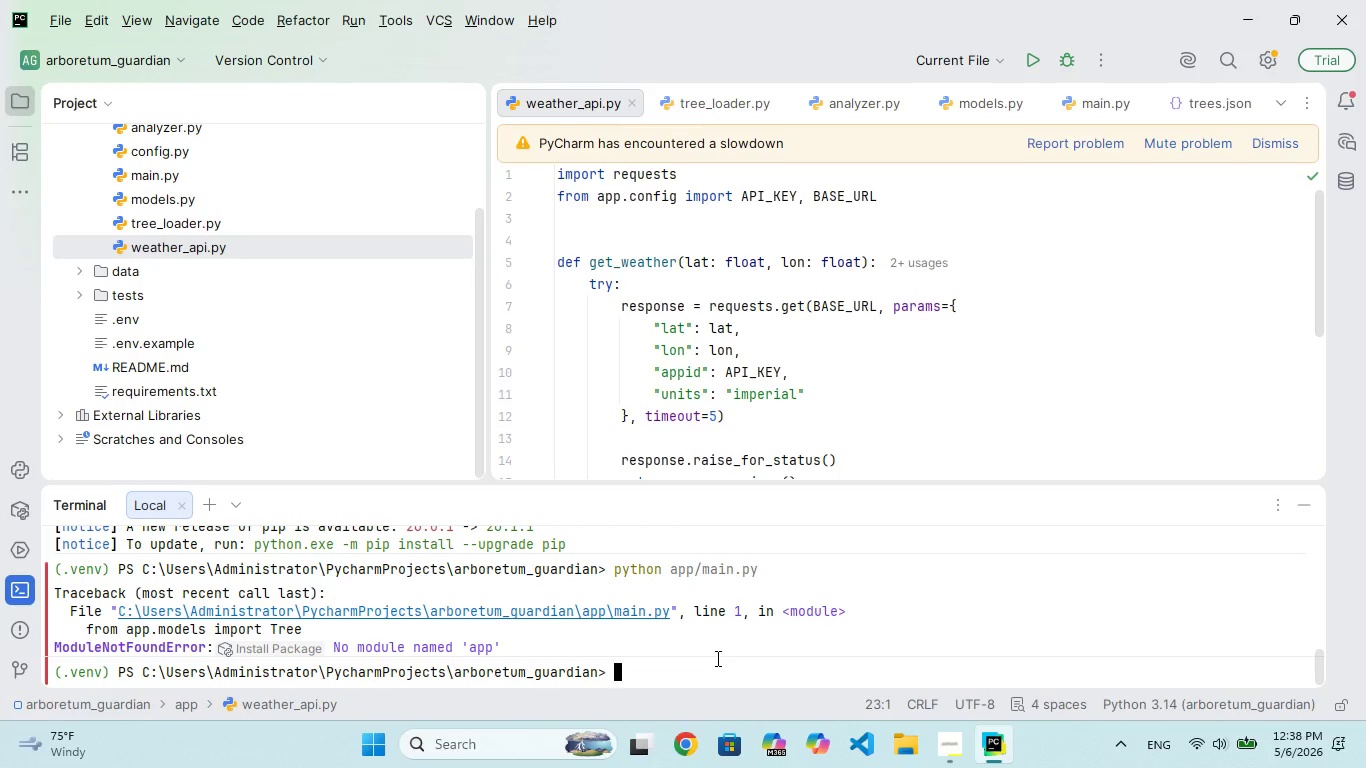 
wait(6.3)
 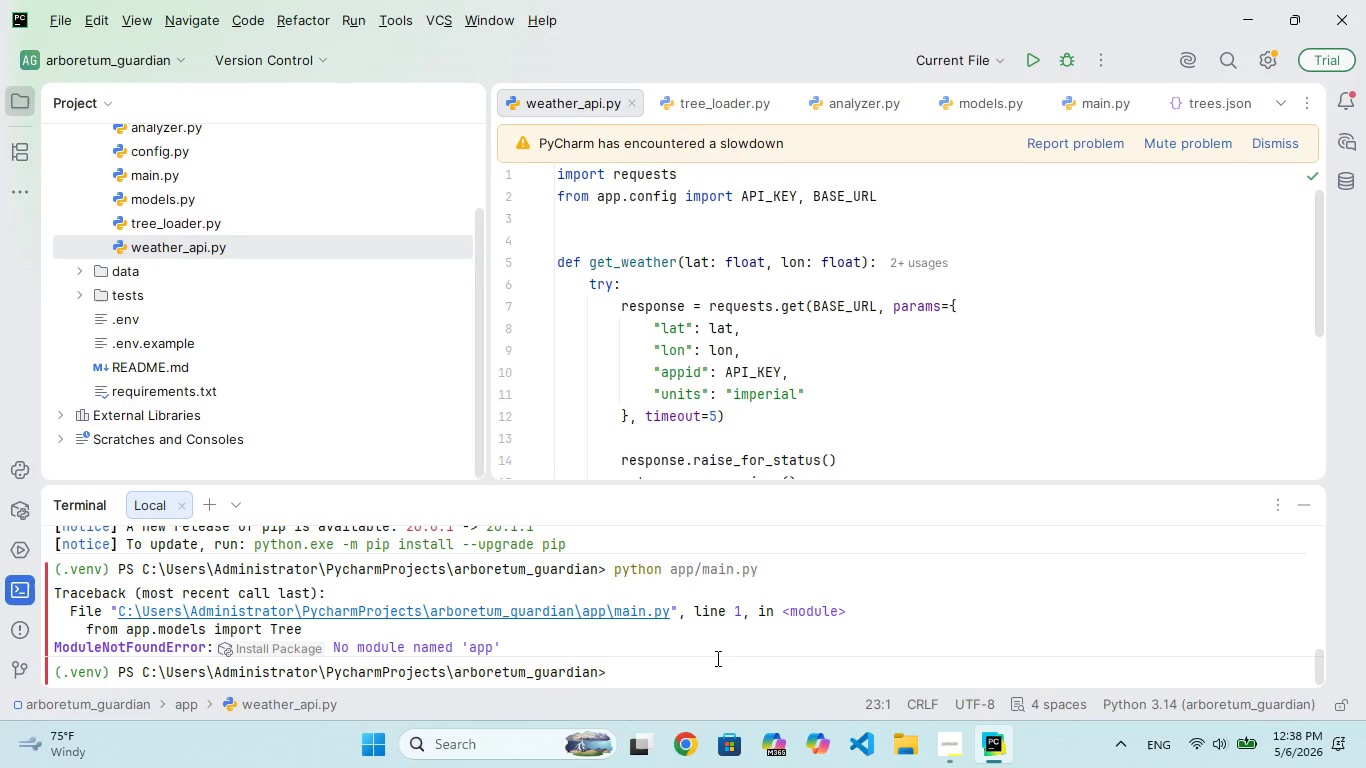 
type(cls)
key(Backspace)
type(s)
 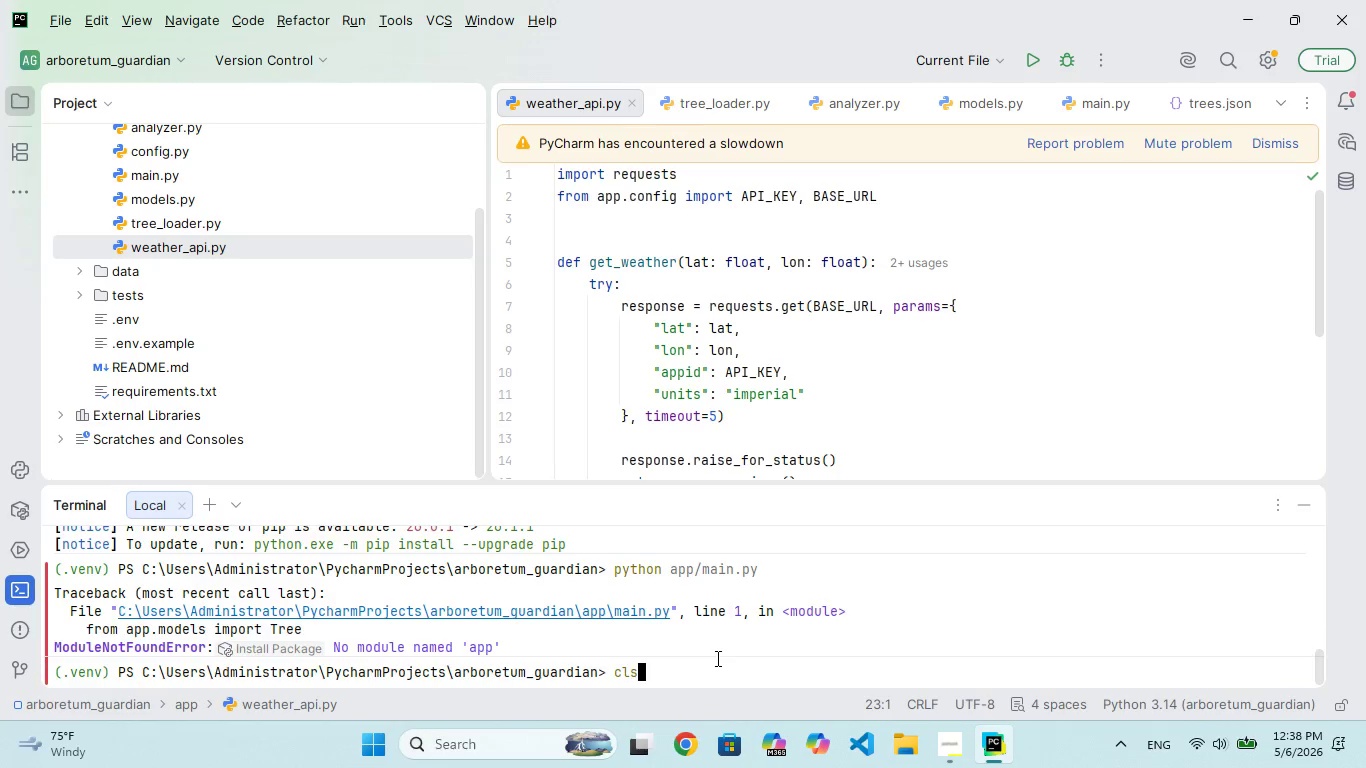 
key(Enter)
 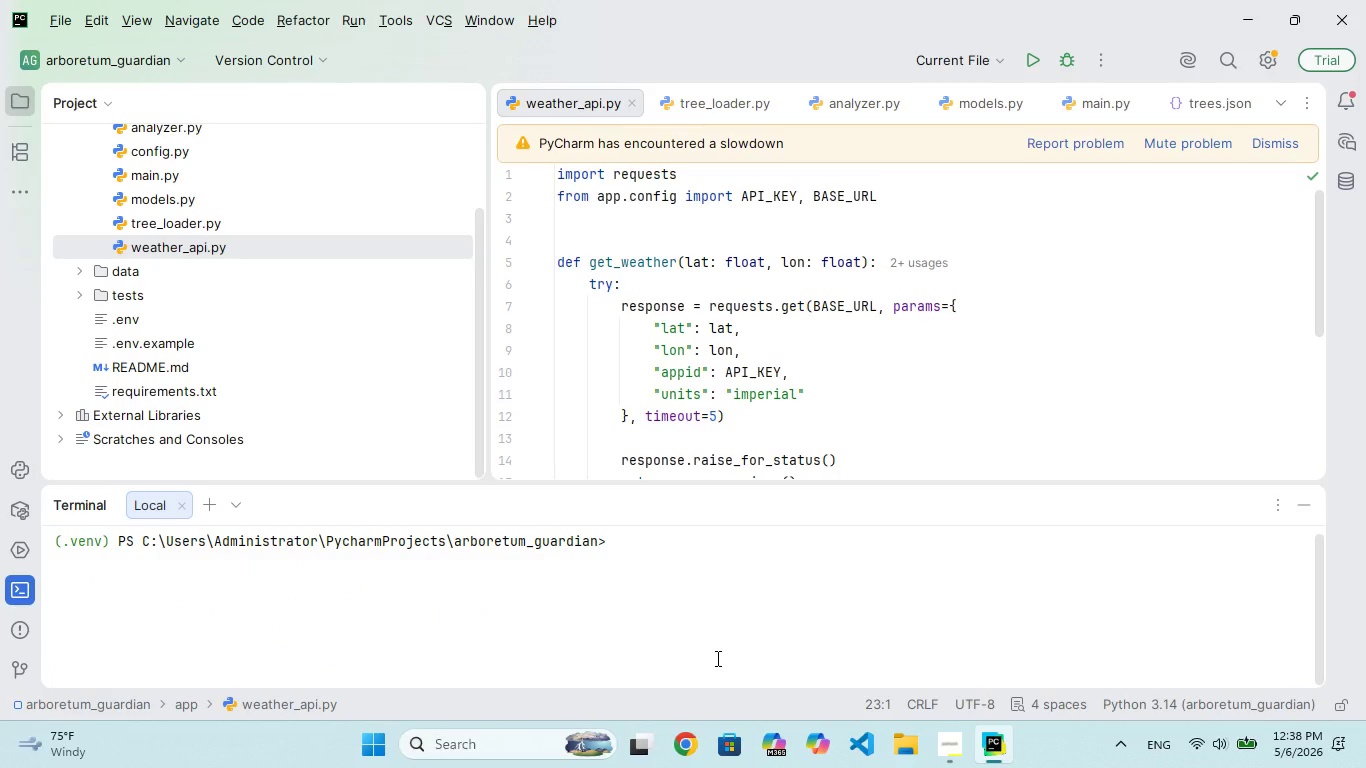 